 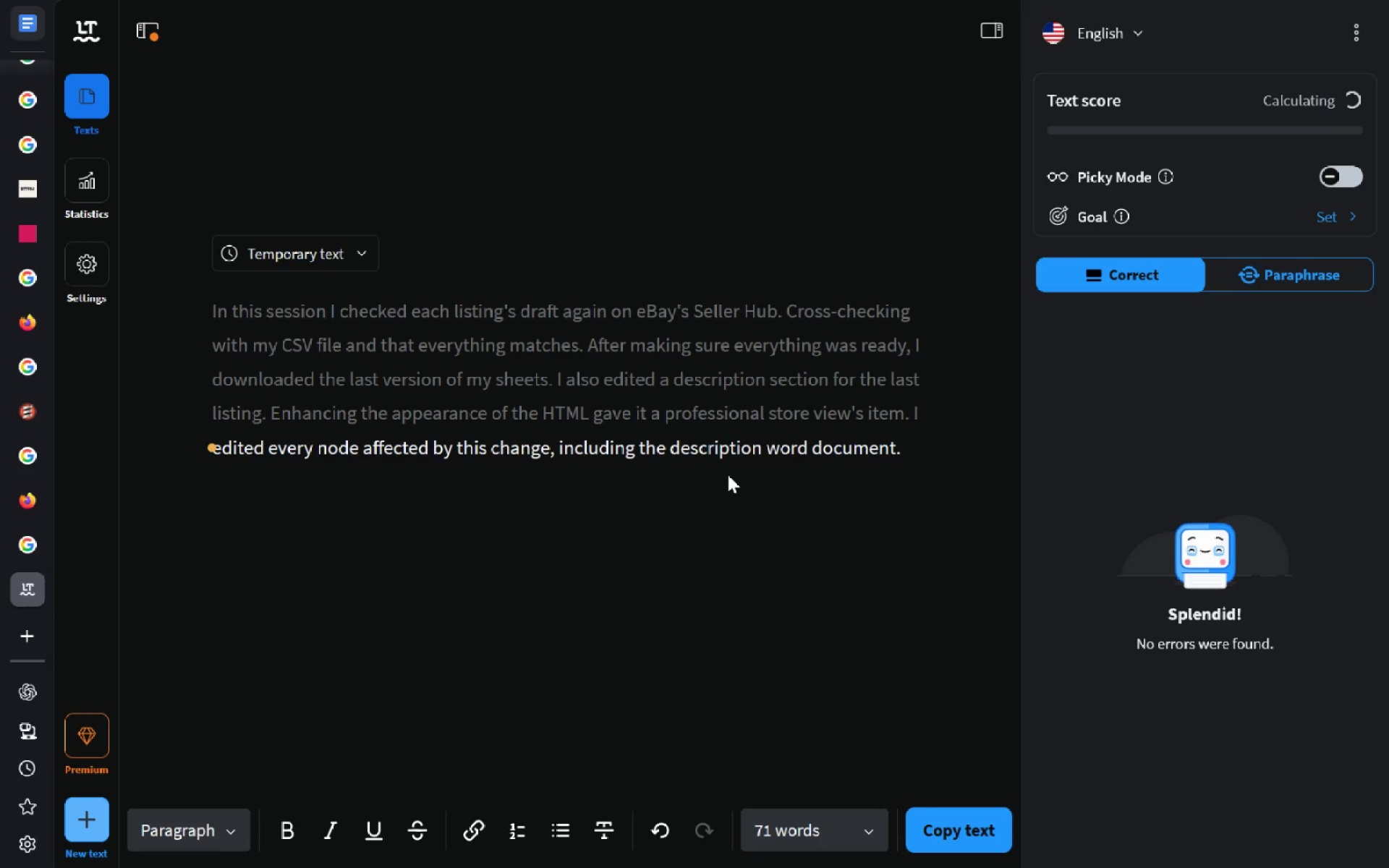 
type(I )
key(Backspace)
key(Backspace)
type(I ret)
 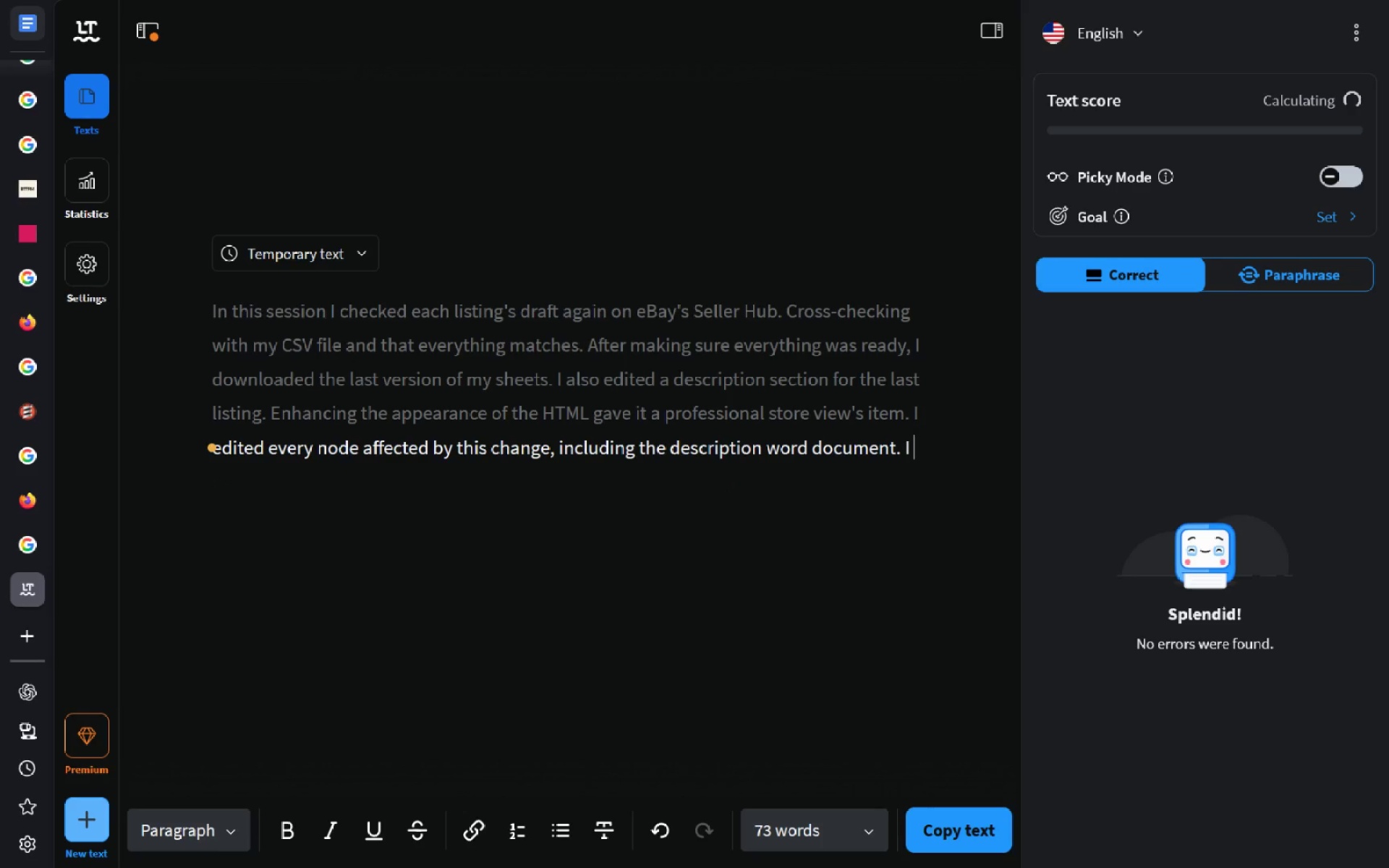 
key(Control+Backspace)
 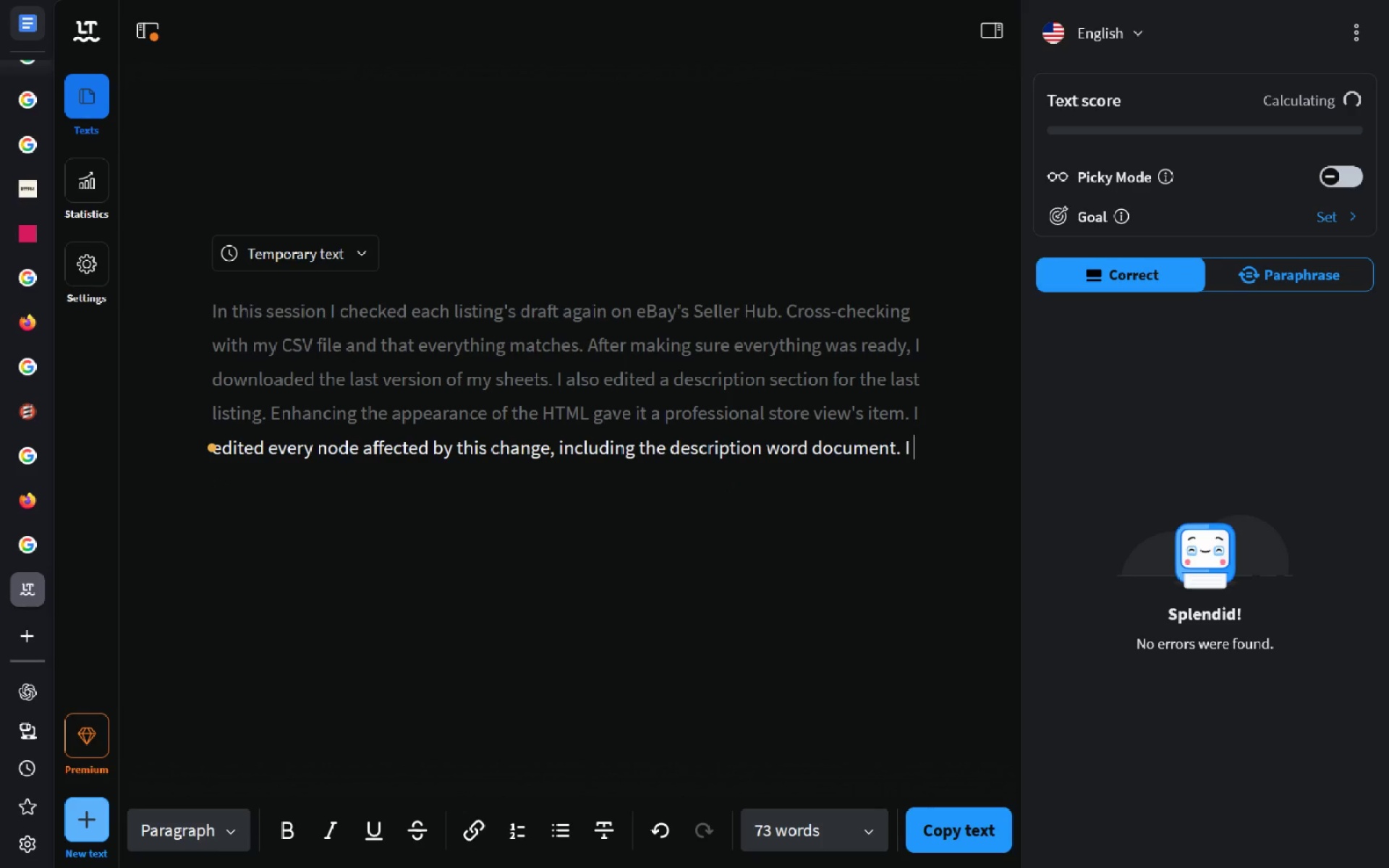 
key(Control+Backspace)
 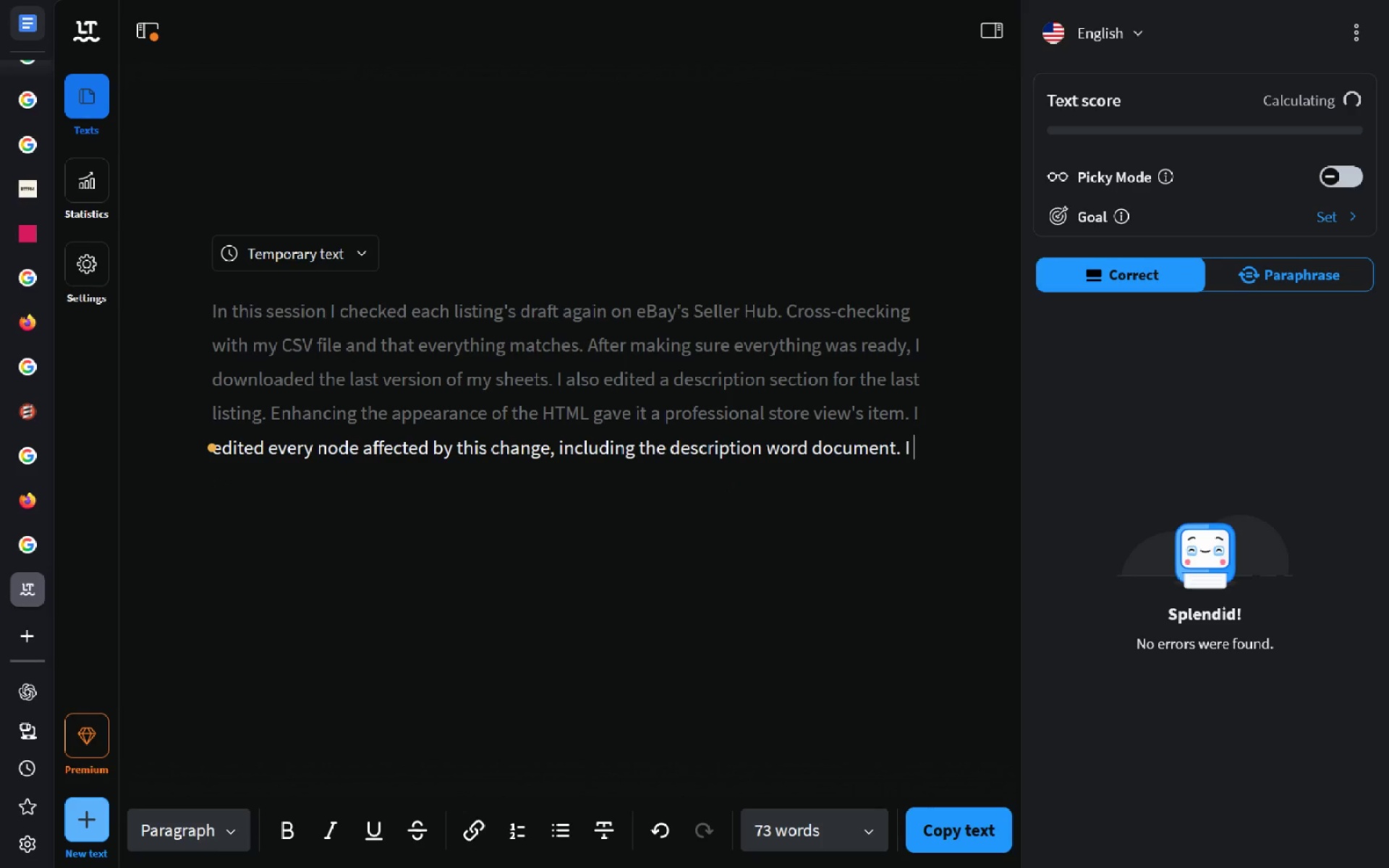 
type(Lastly I ook some of he sceenshots of the items and saved them for final submission. )
 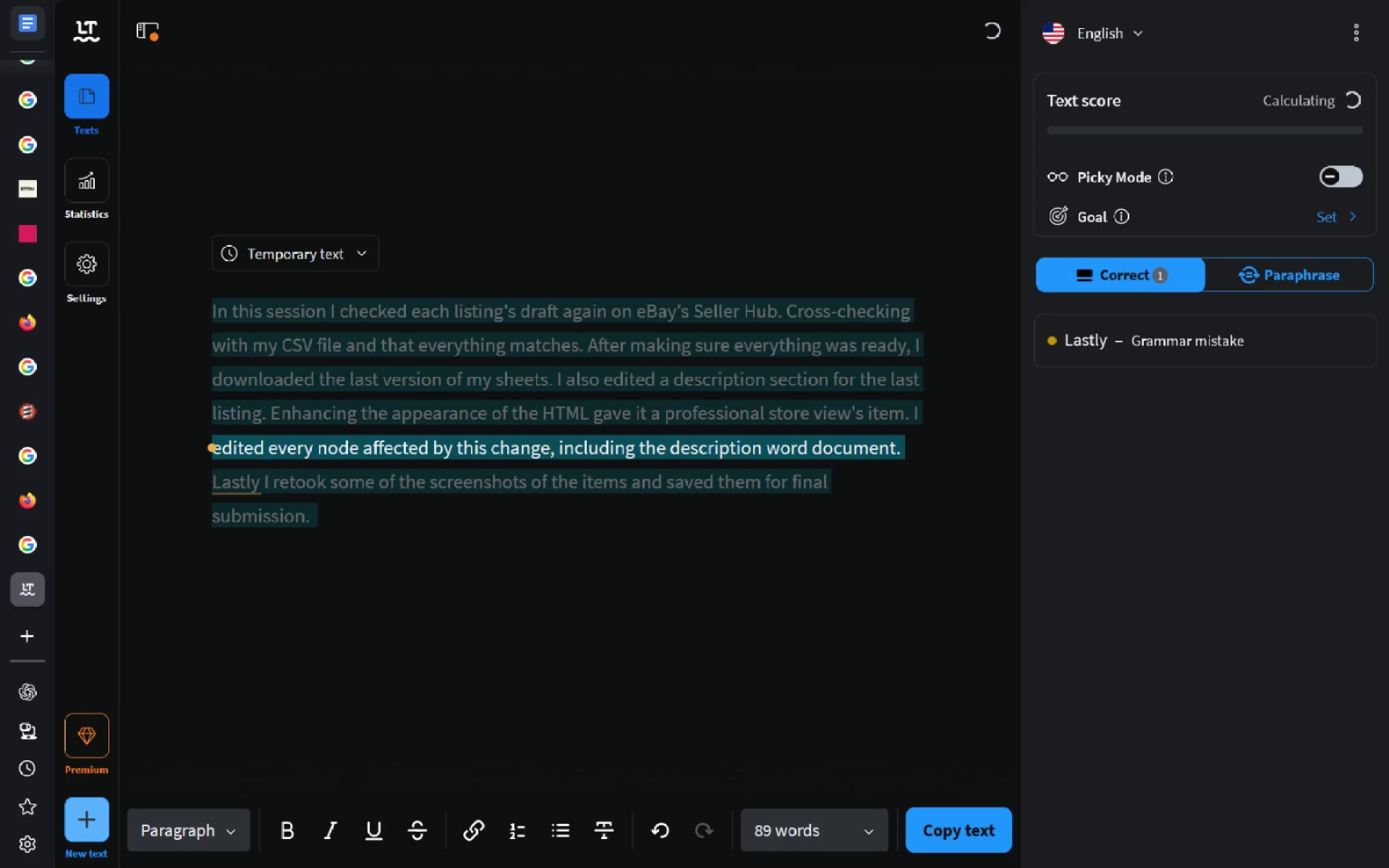 
key(Control+A)
 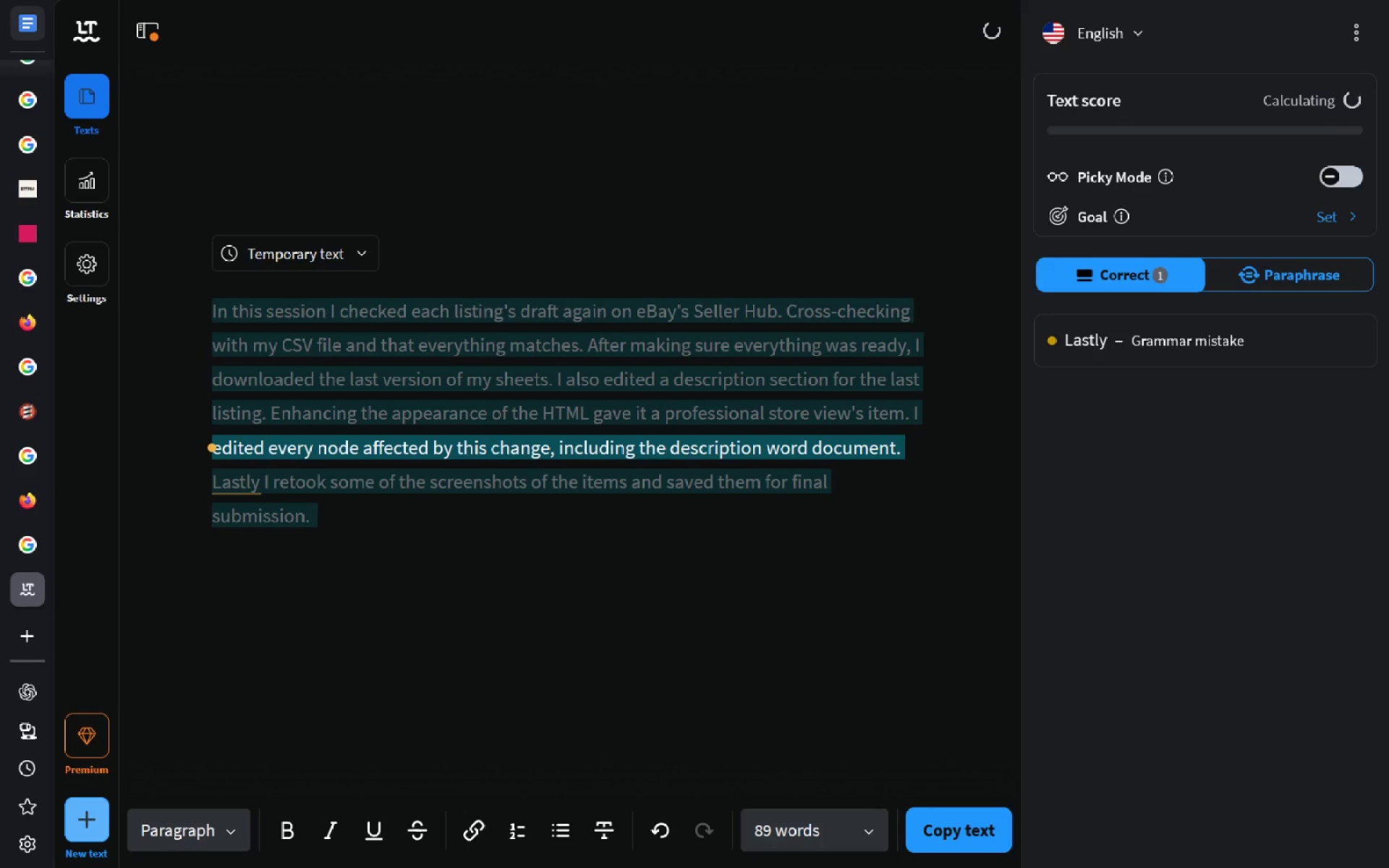 